 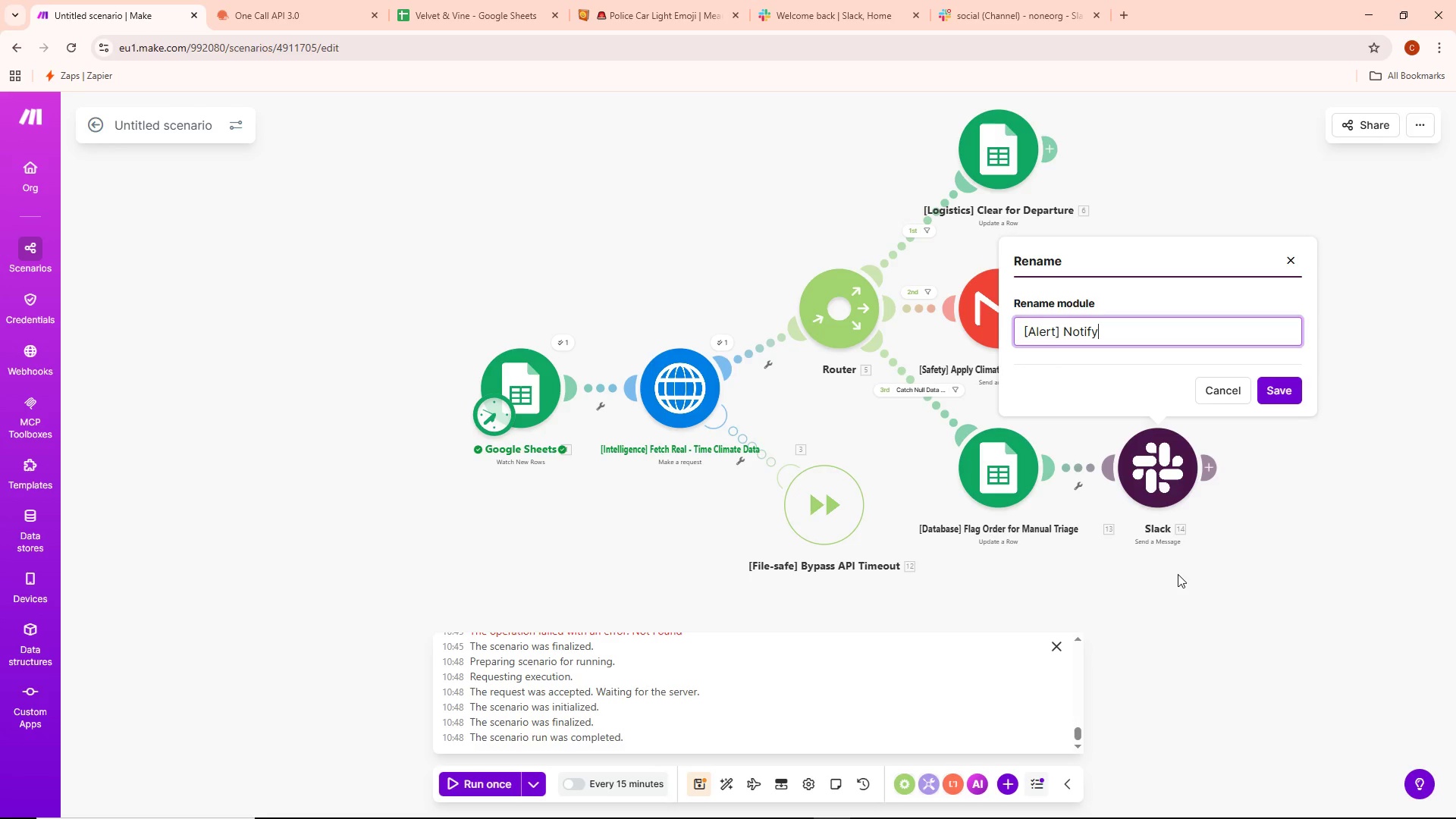 
type( Ops of Validation)
 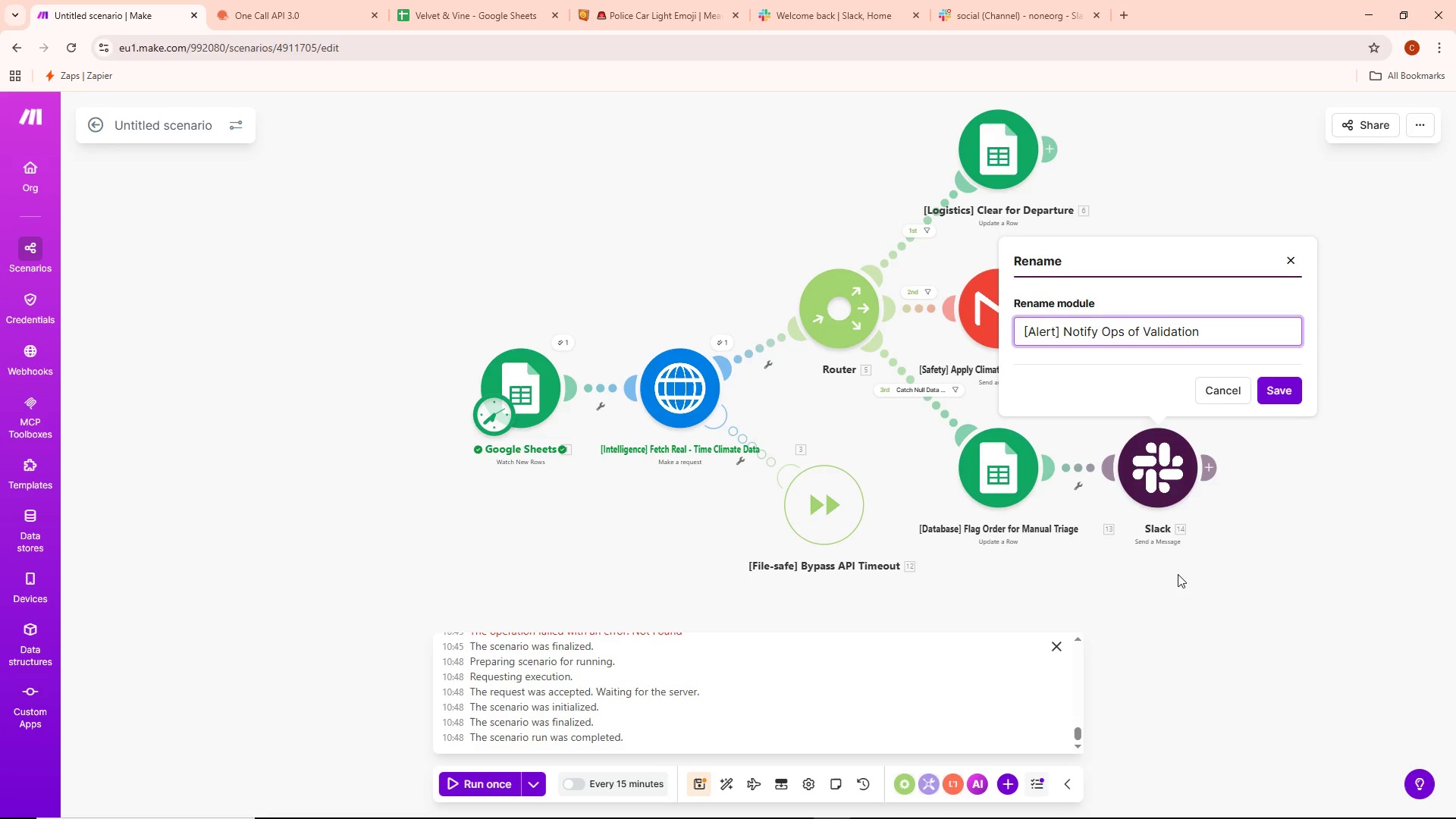 
wait(15.28)
 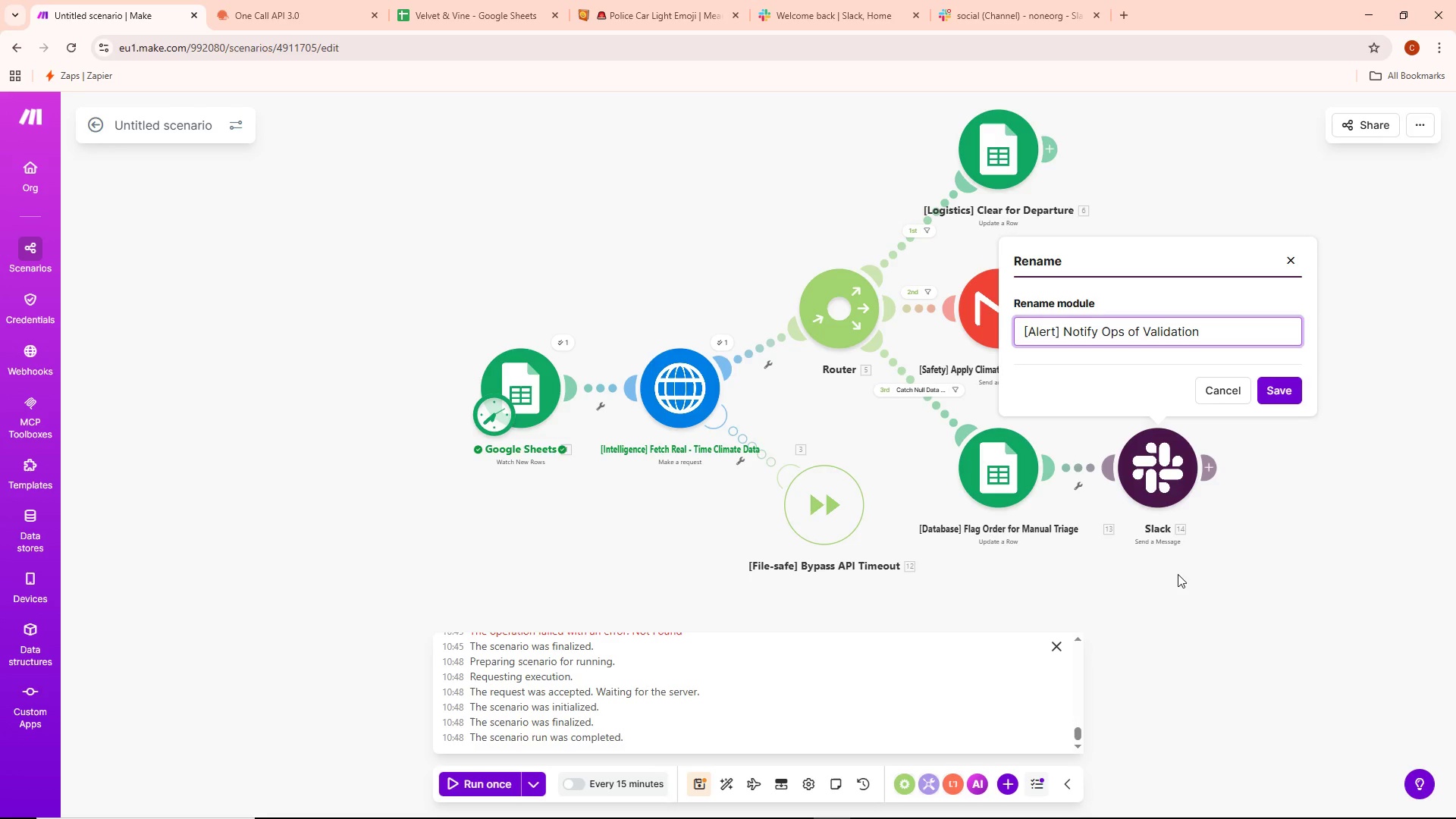 
key(Space)
 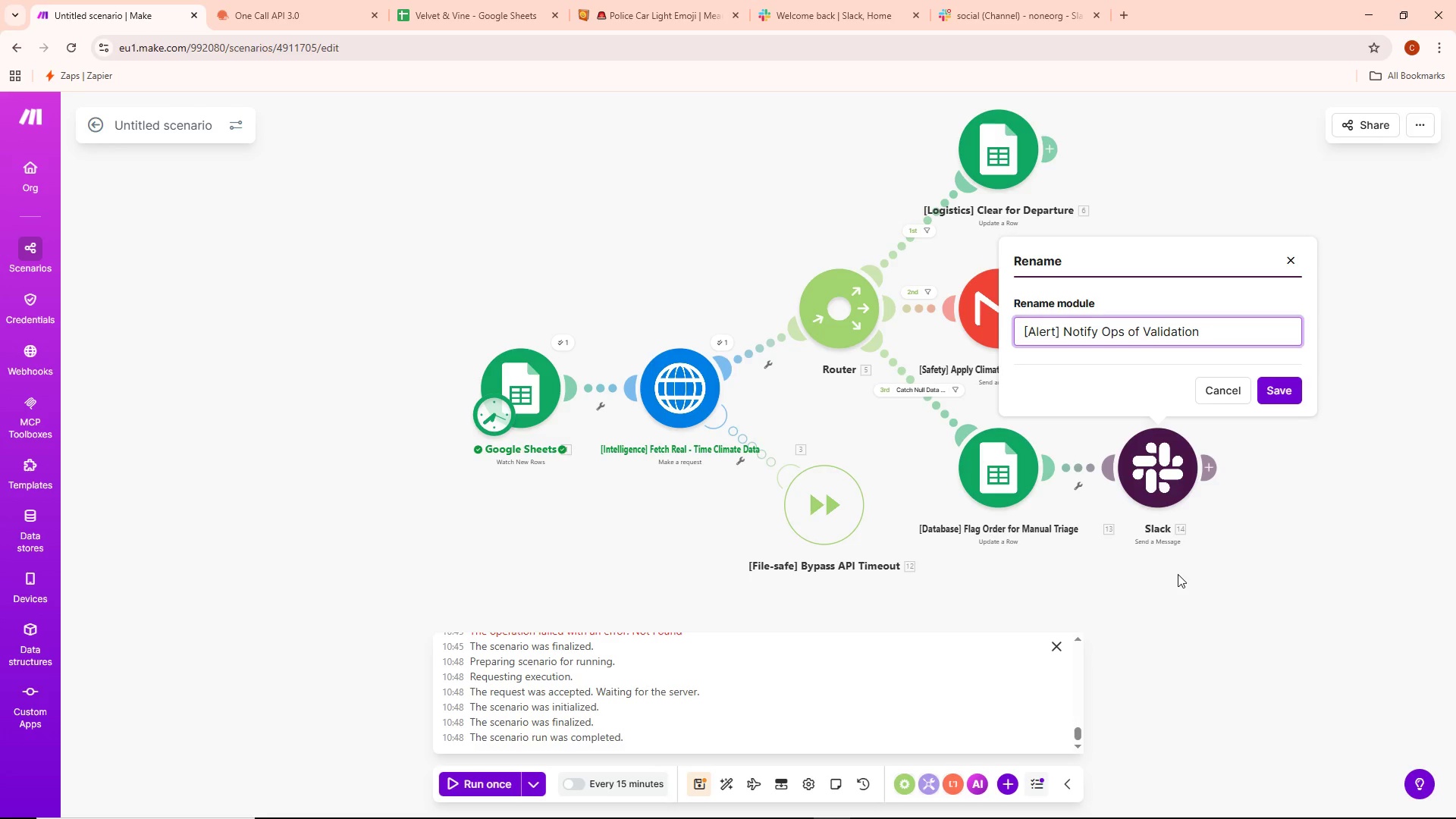 
type(Failure)
 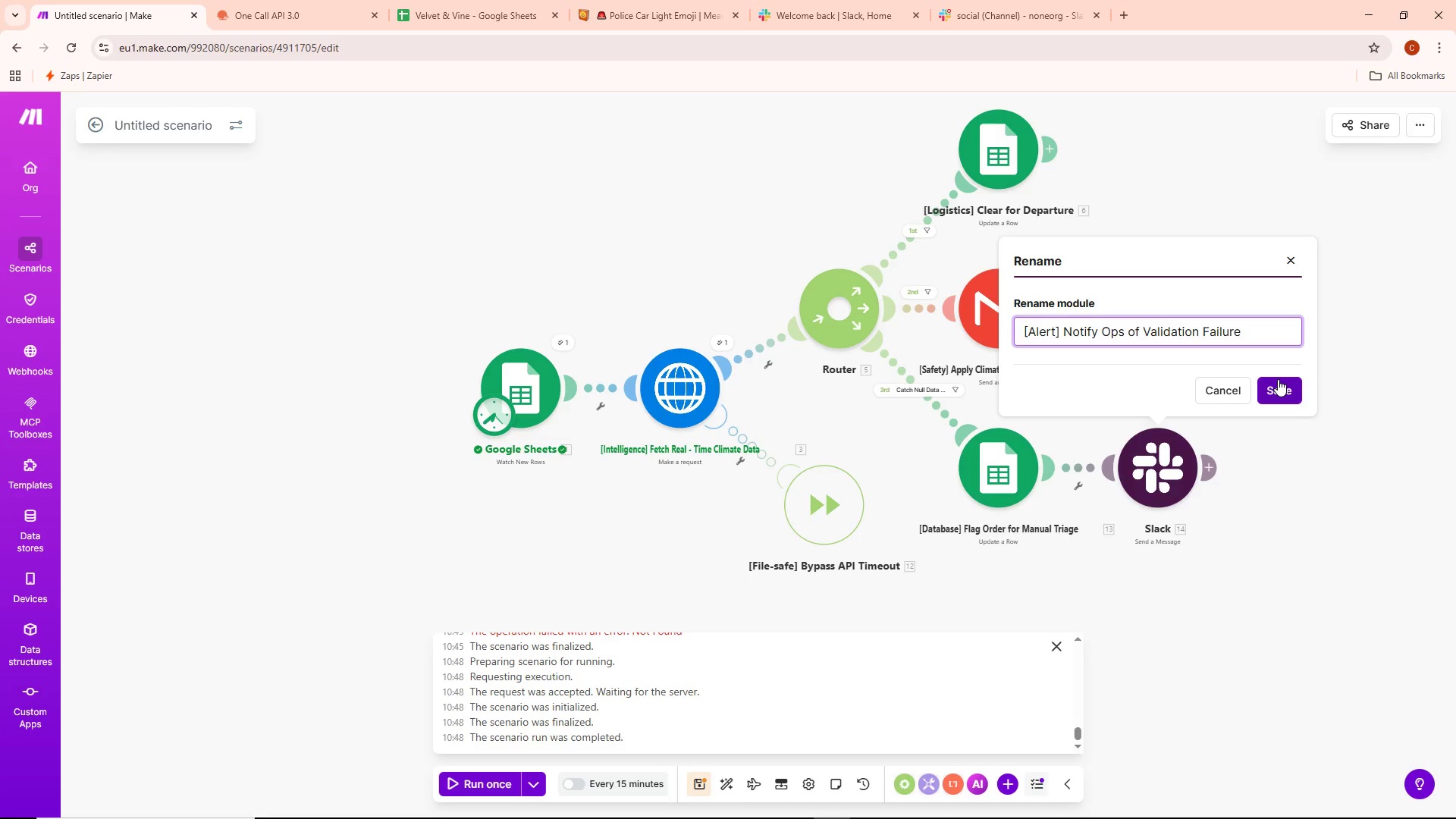 
left_click([1278, 379])
 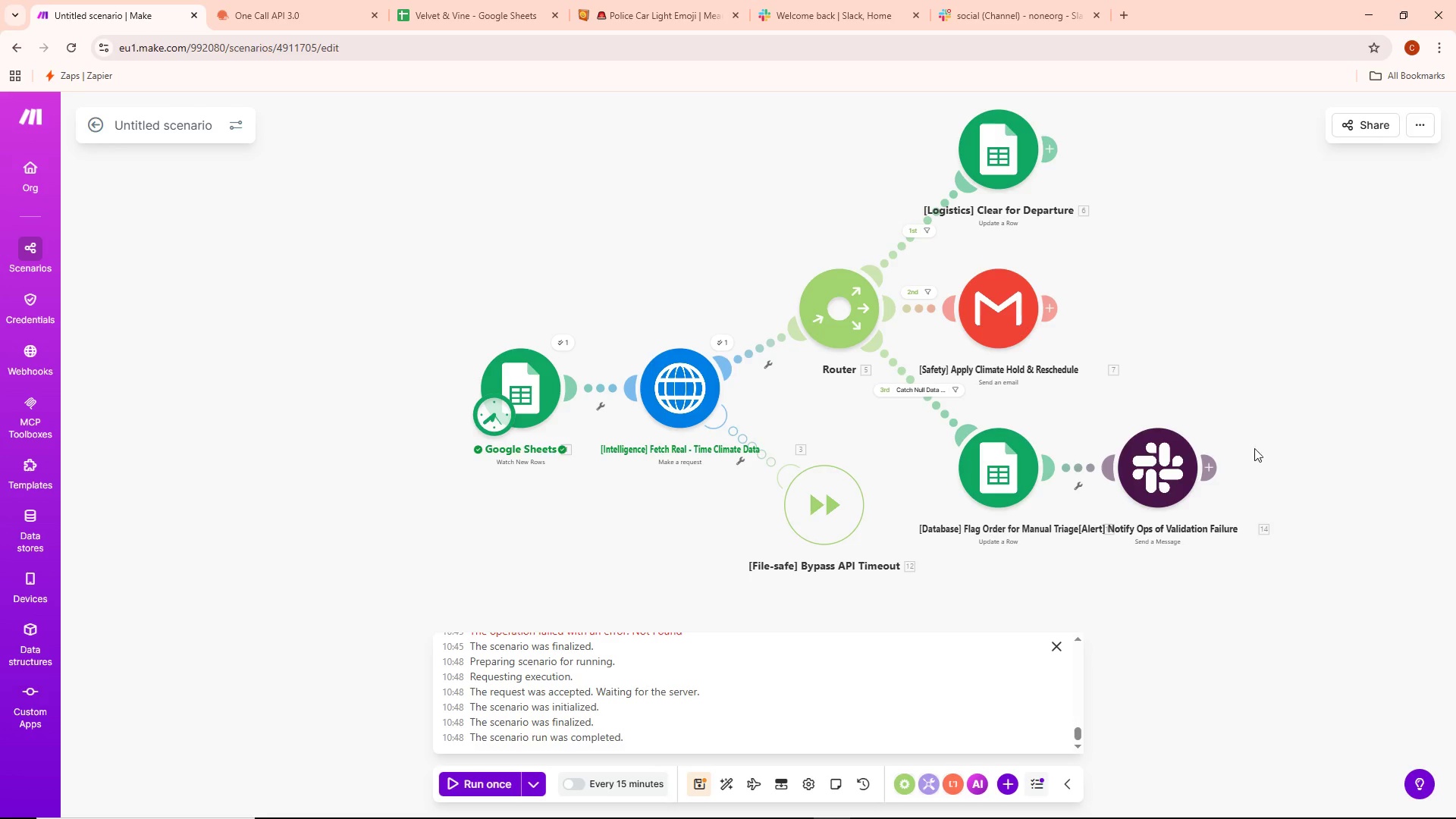 
left_click_drag(start_coordinate=[1162, 477], to_coordinate=[1221, 482])
 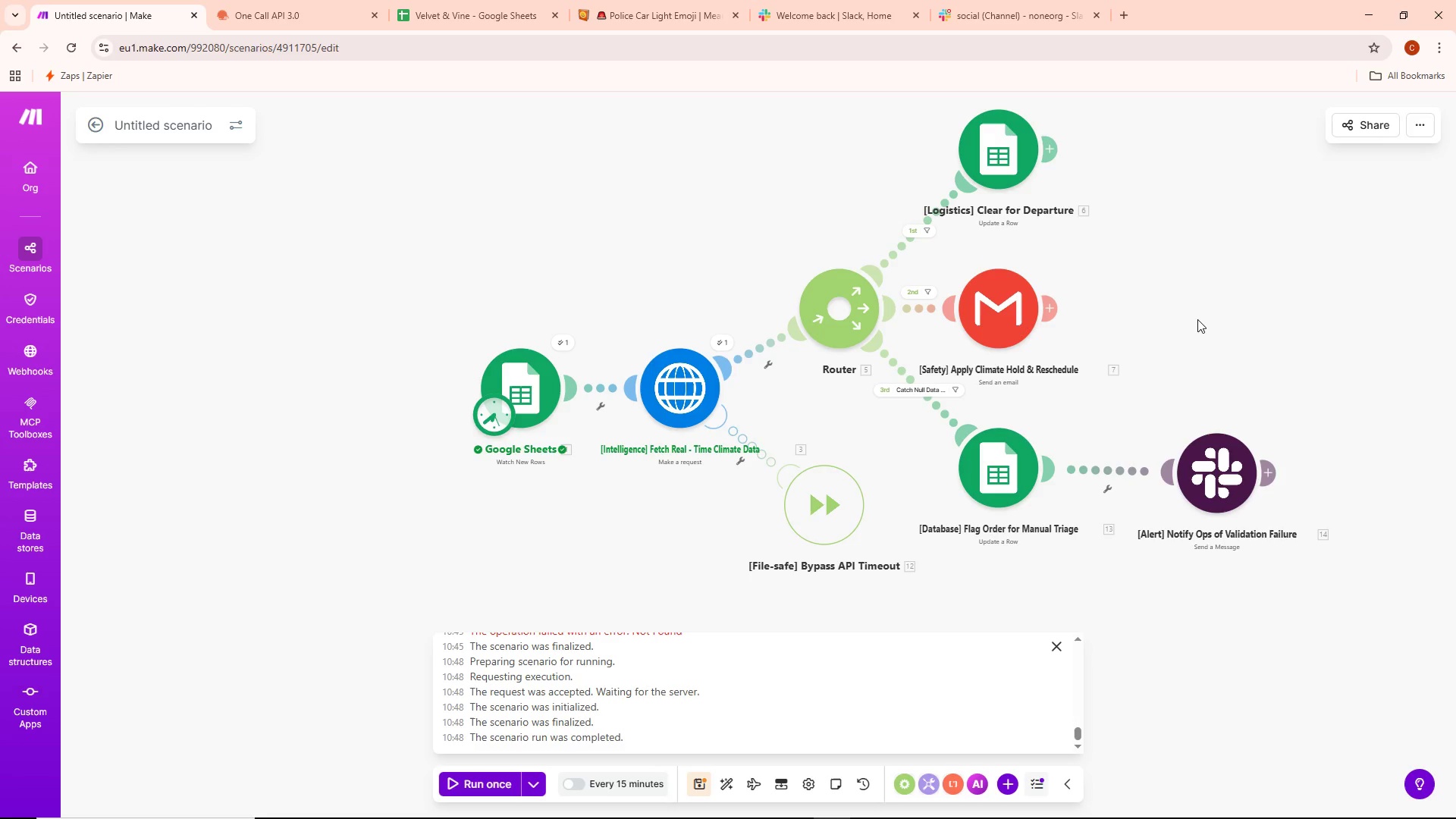 
scroll: coordinate [1194, 316], scroll_direction: none, amount: 0.0
 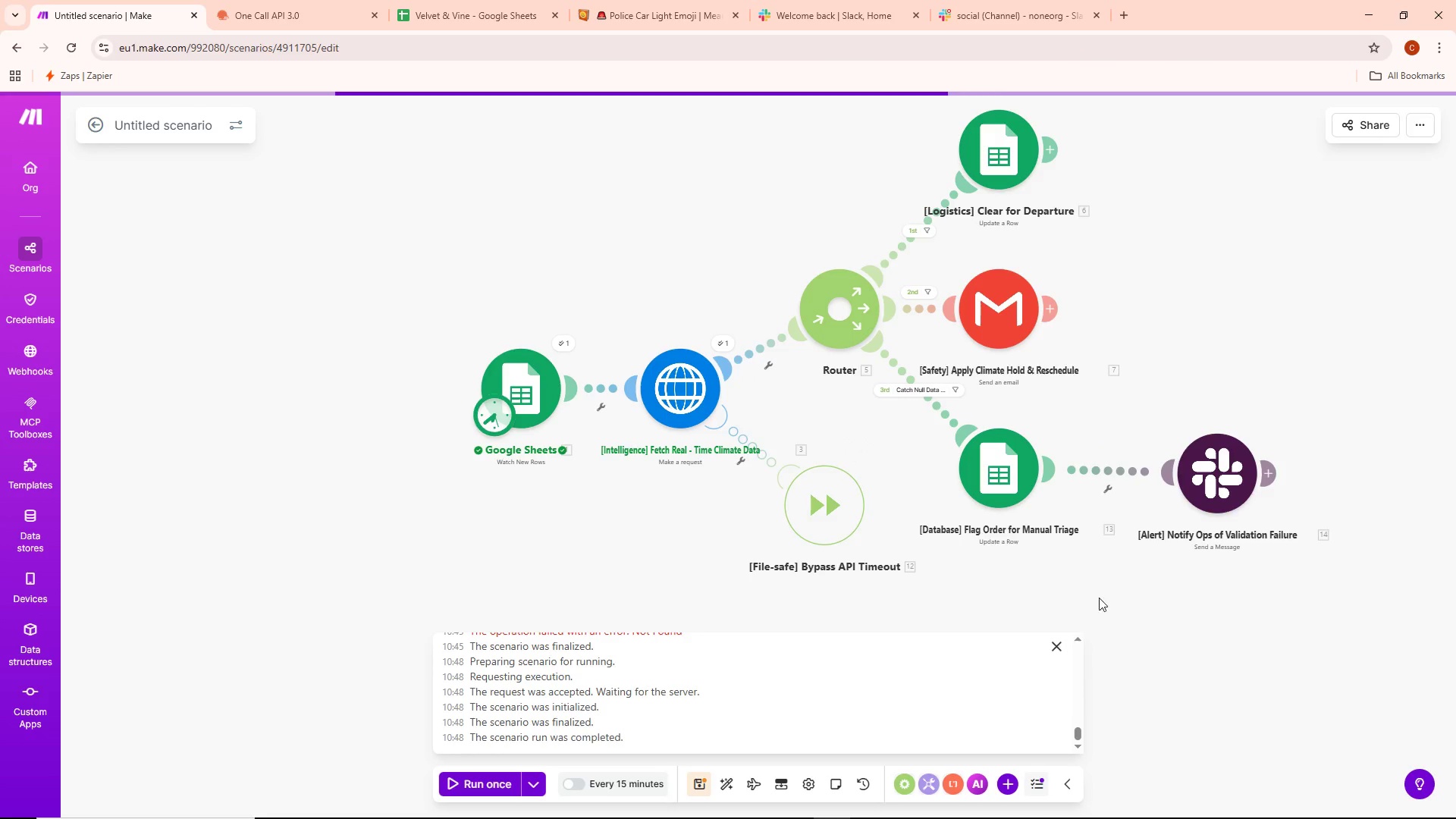 
left_click_drag(start_coordinate=[1222, 368], to_coordinate=[1128, 459])
 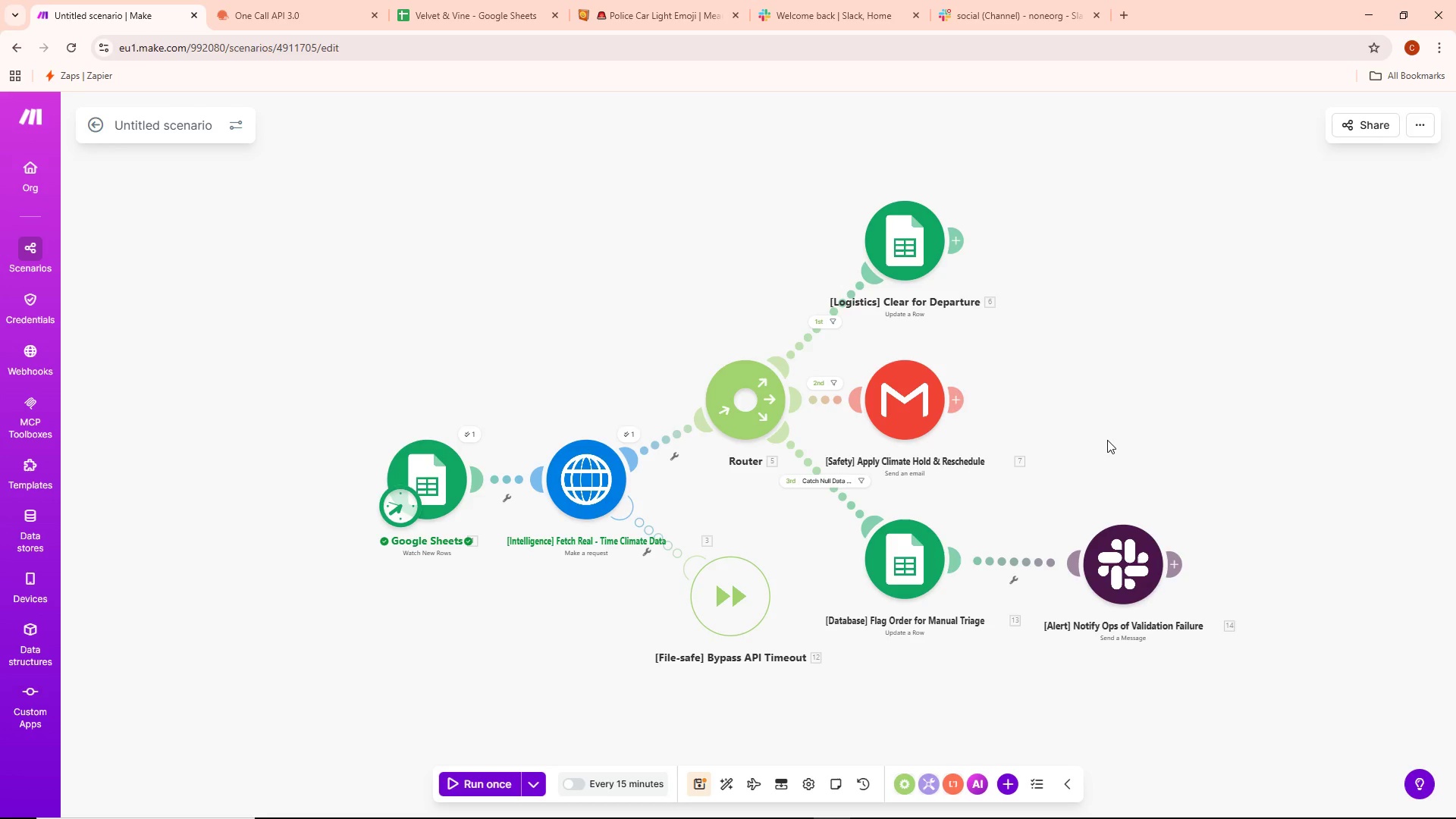 
wait(24.45)
 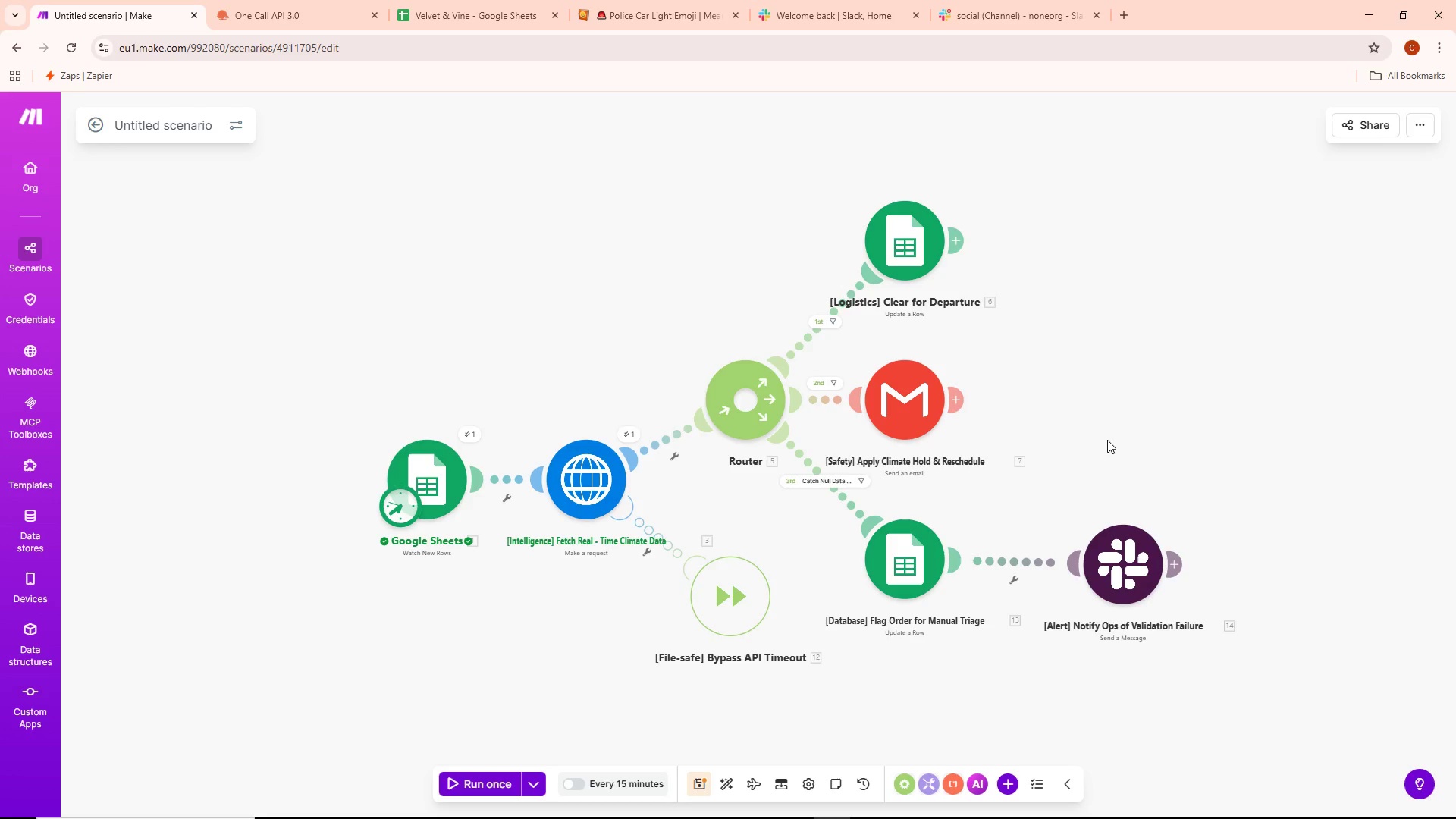 
left_click_drag(start_coordinate=[1018, 387], to_coordinate=[1082, 271])
 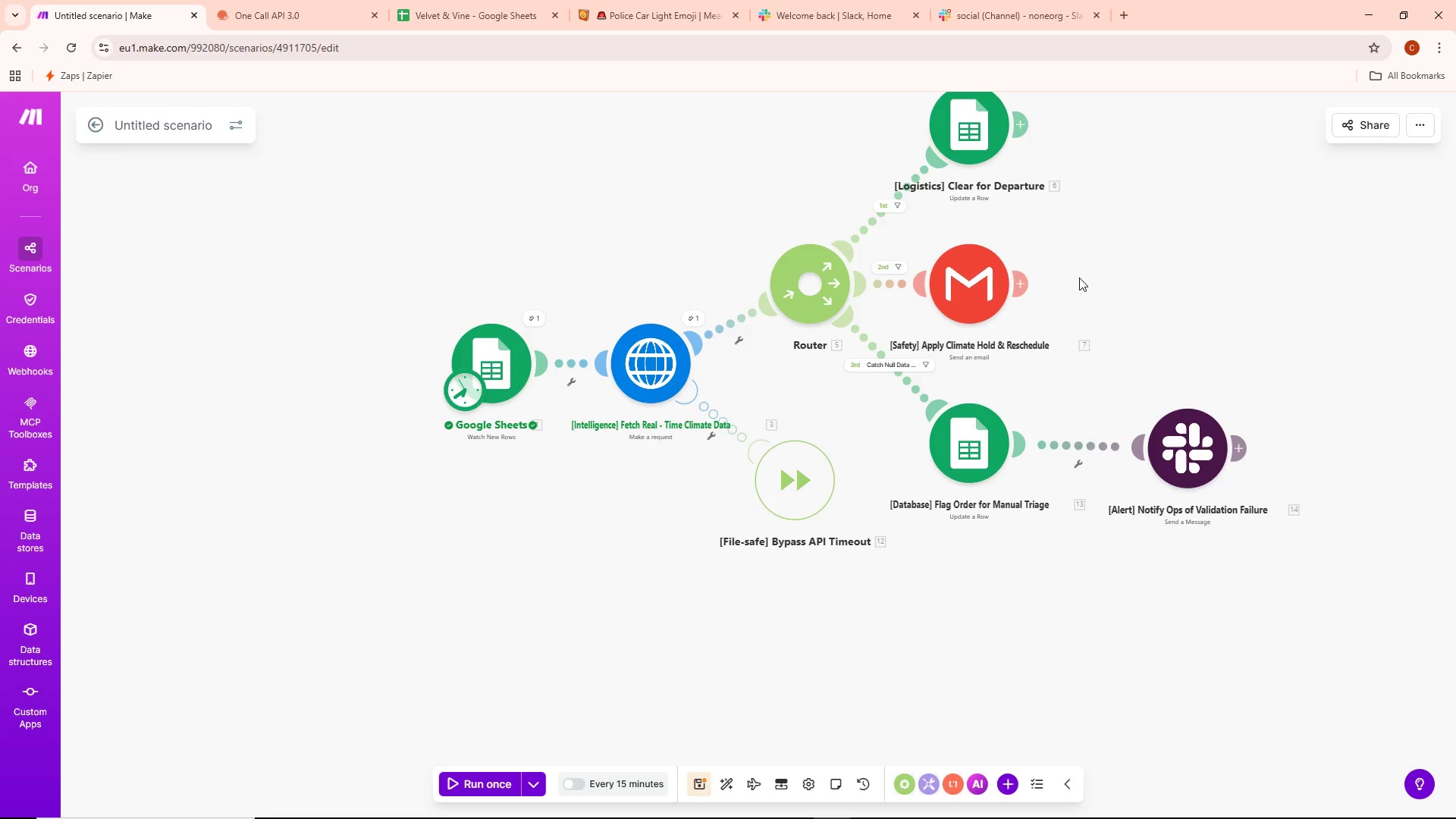 
left_click_drag(start_coordinate=[1082, 272], to_coordinate=[962, 341])
 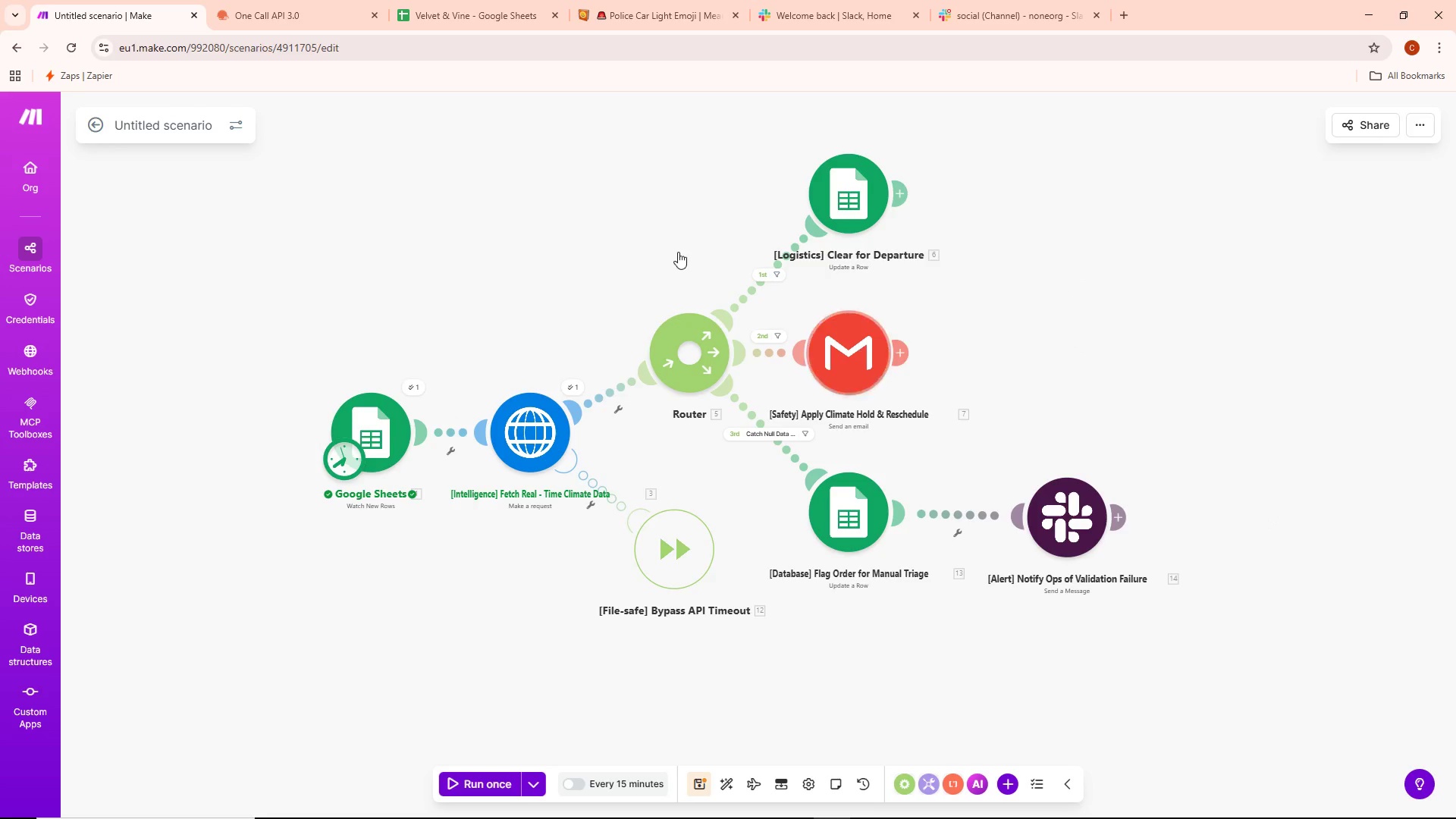 
left_click([278, 0])
 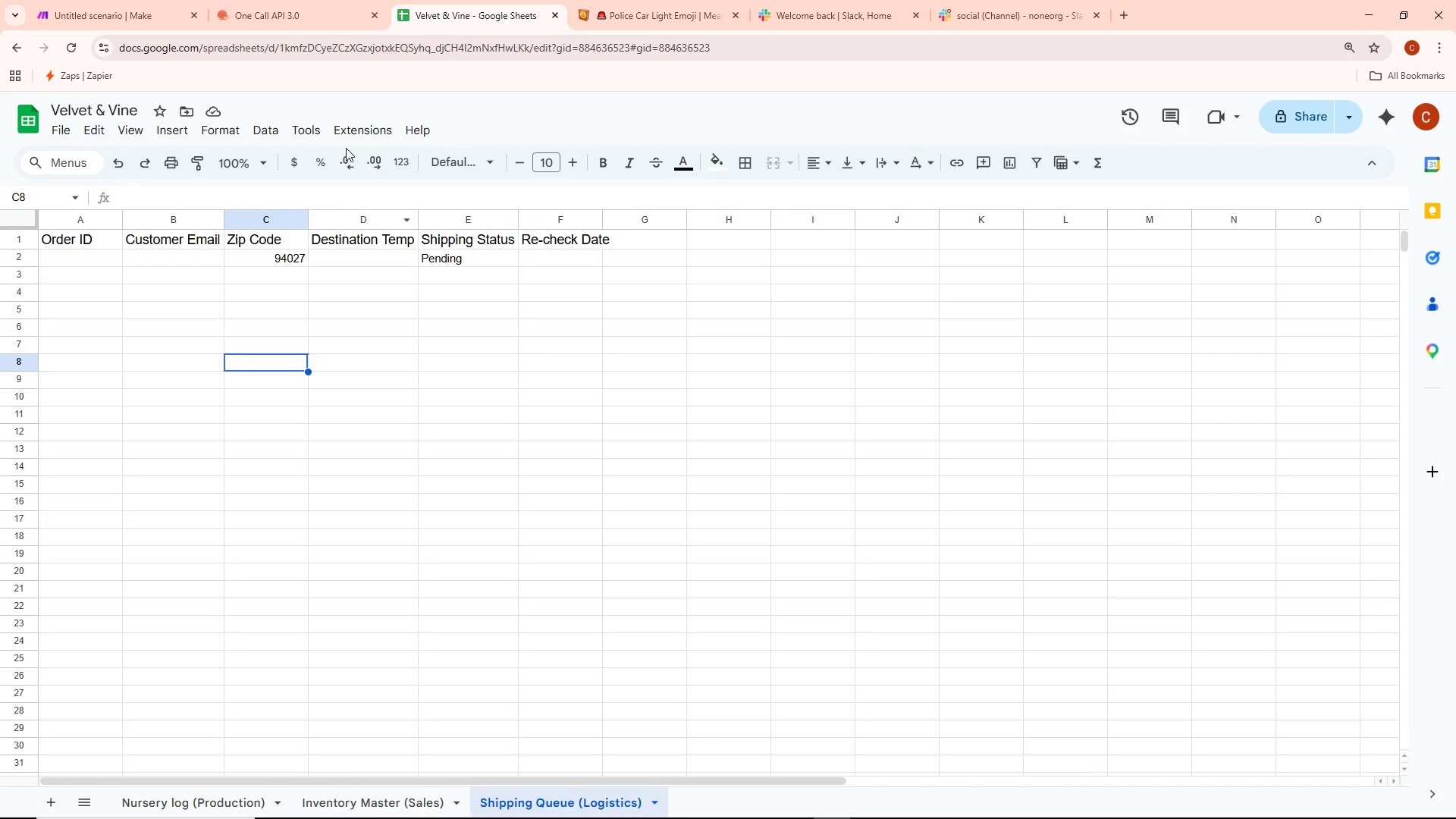 
wait(5.06)
 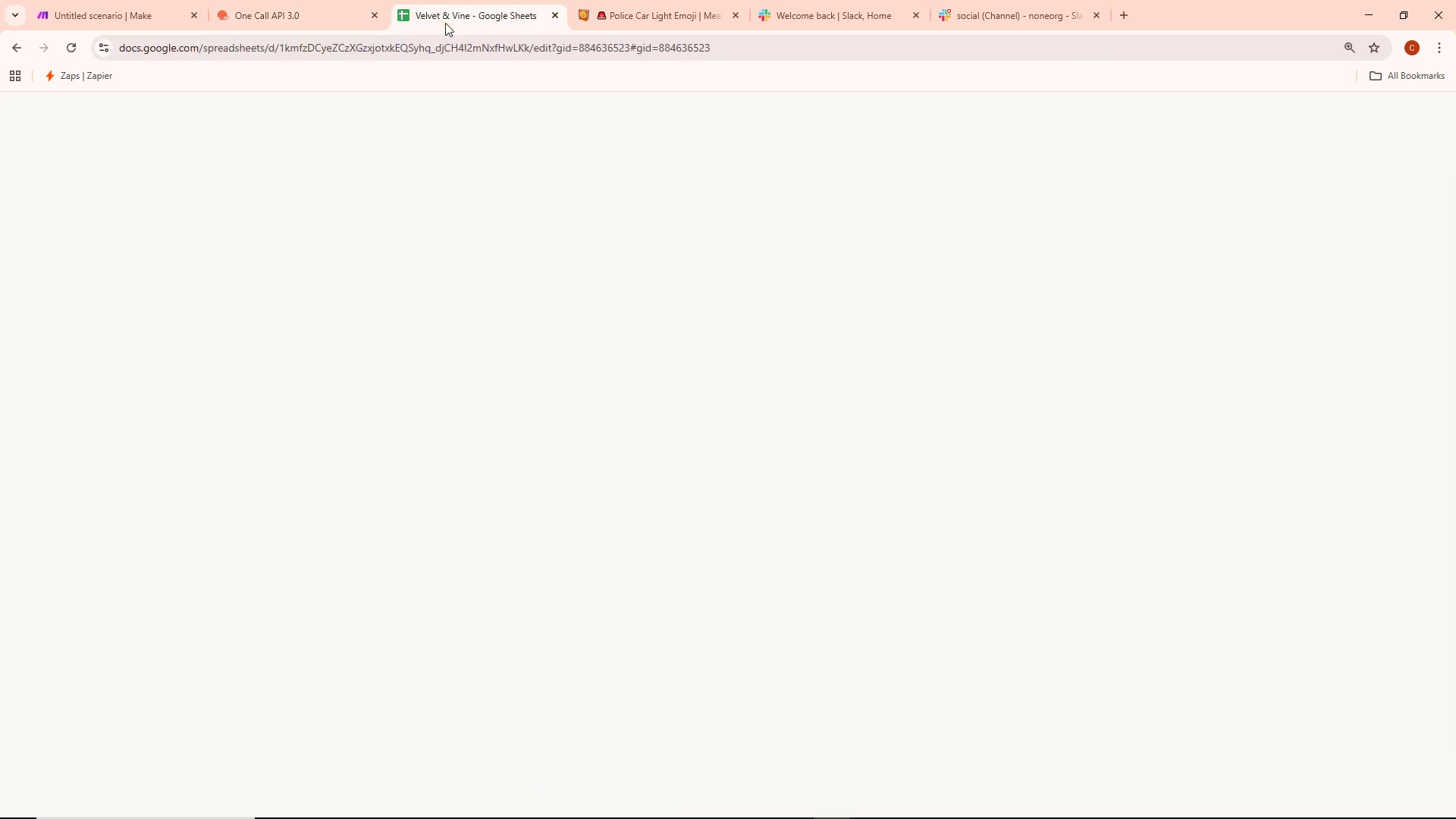 
left_click([88, 0])
 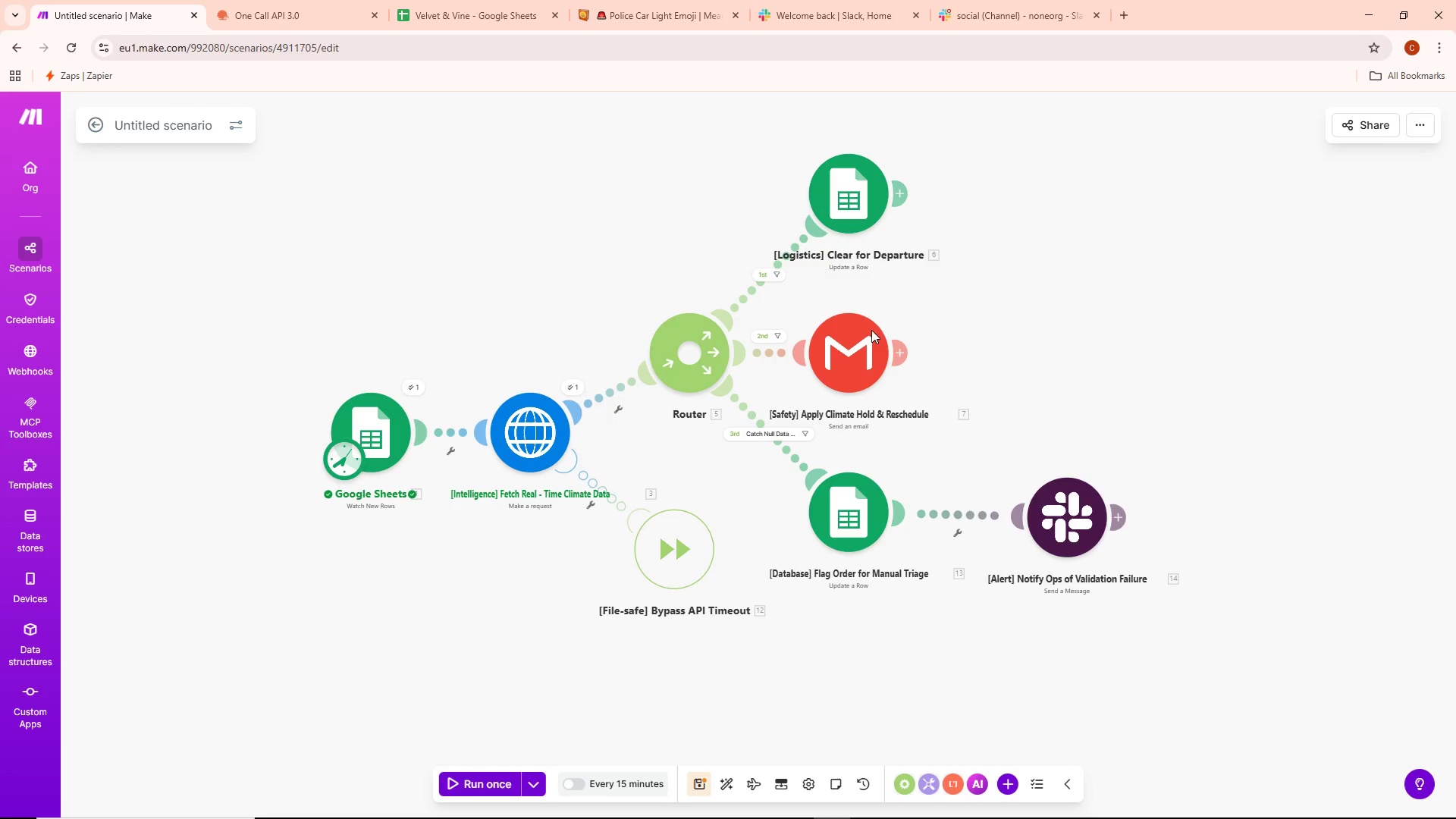 
key(Alt+AltLeft)
 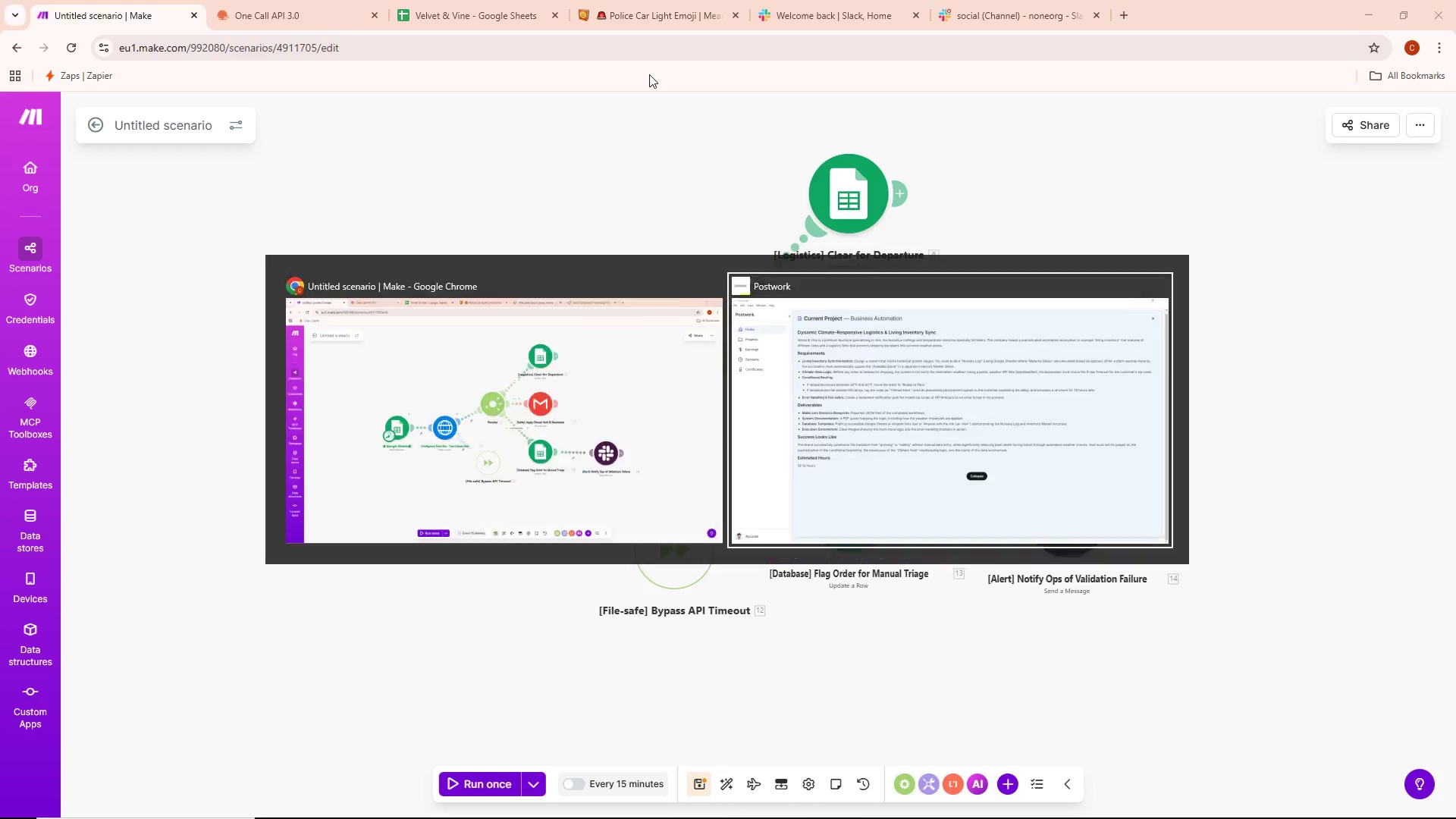 
key(Alt+Tab)